 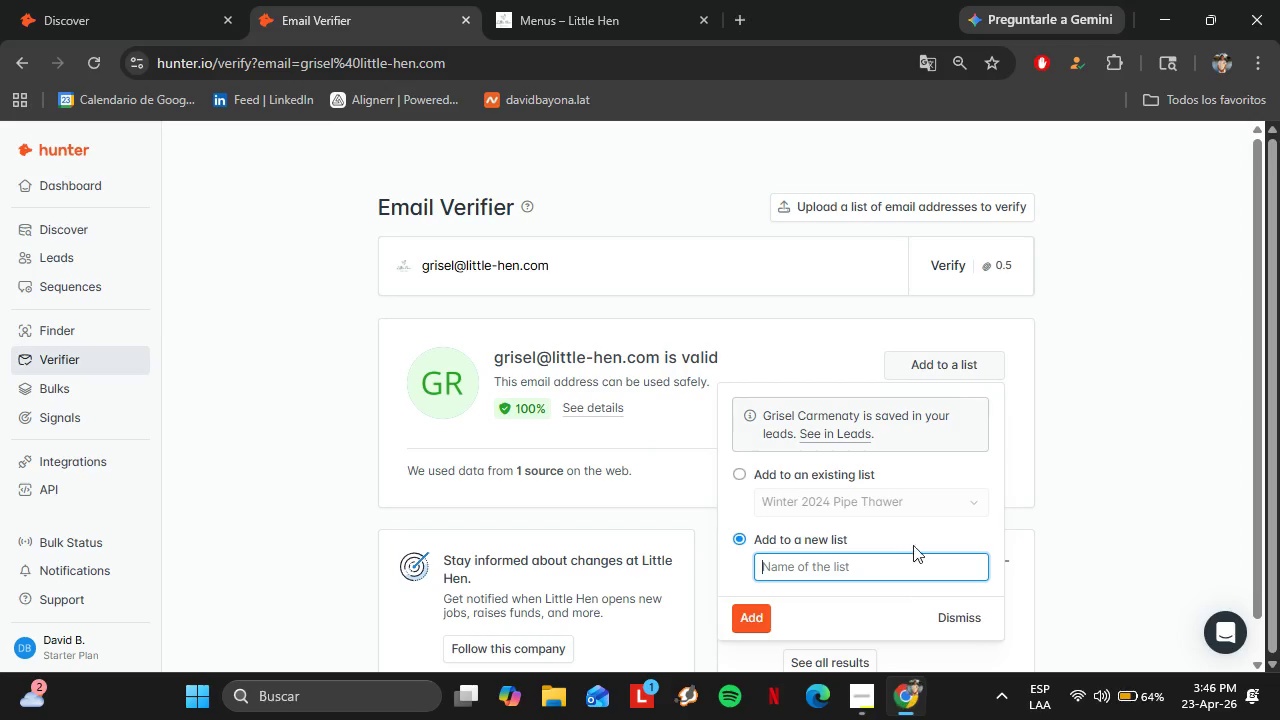 
key(Control+V)
 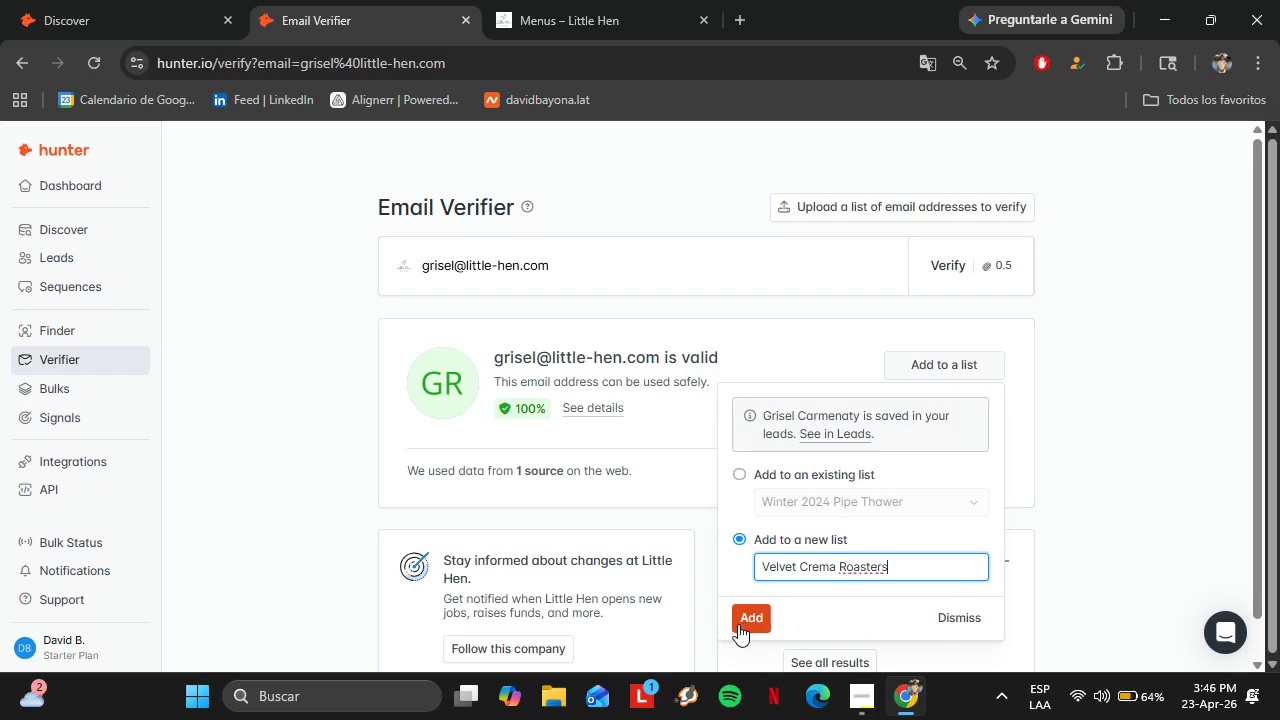 
left_click([750, 622])
 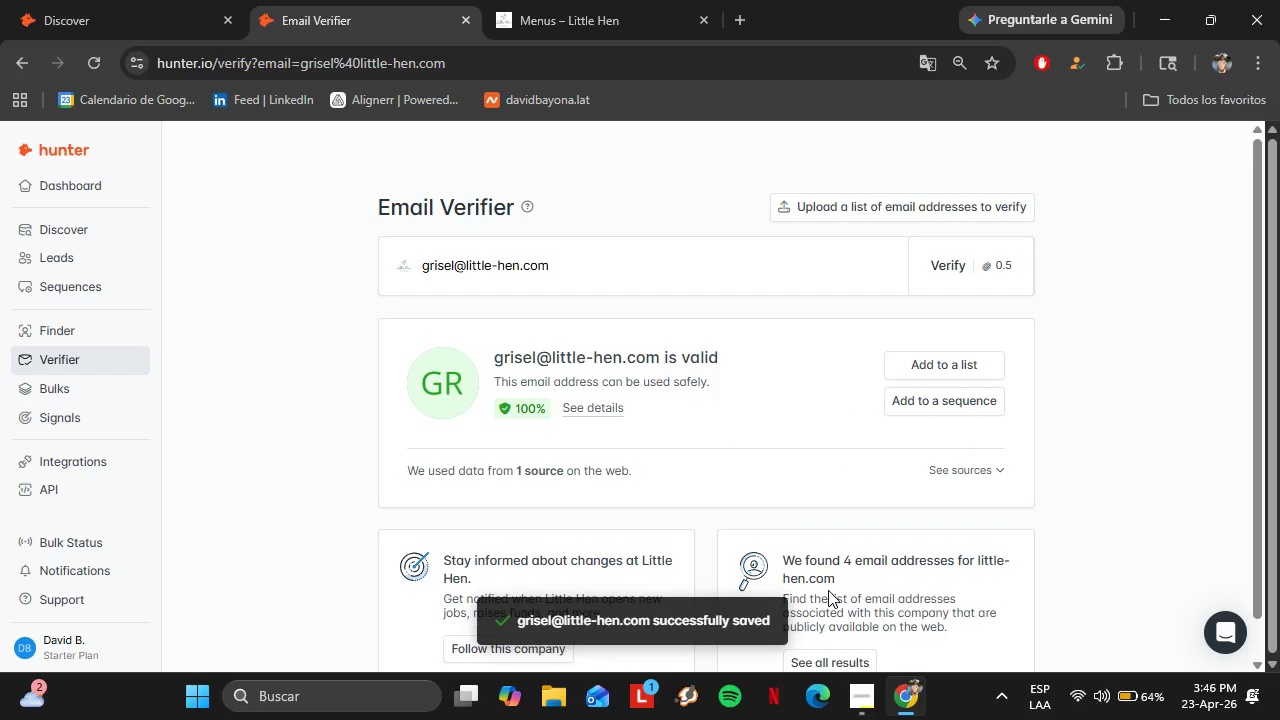 
wait(7.67)
 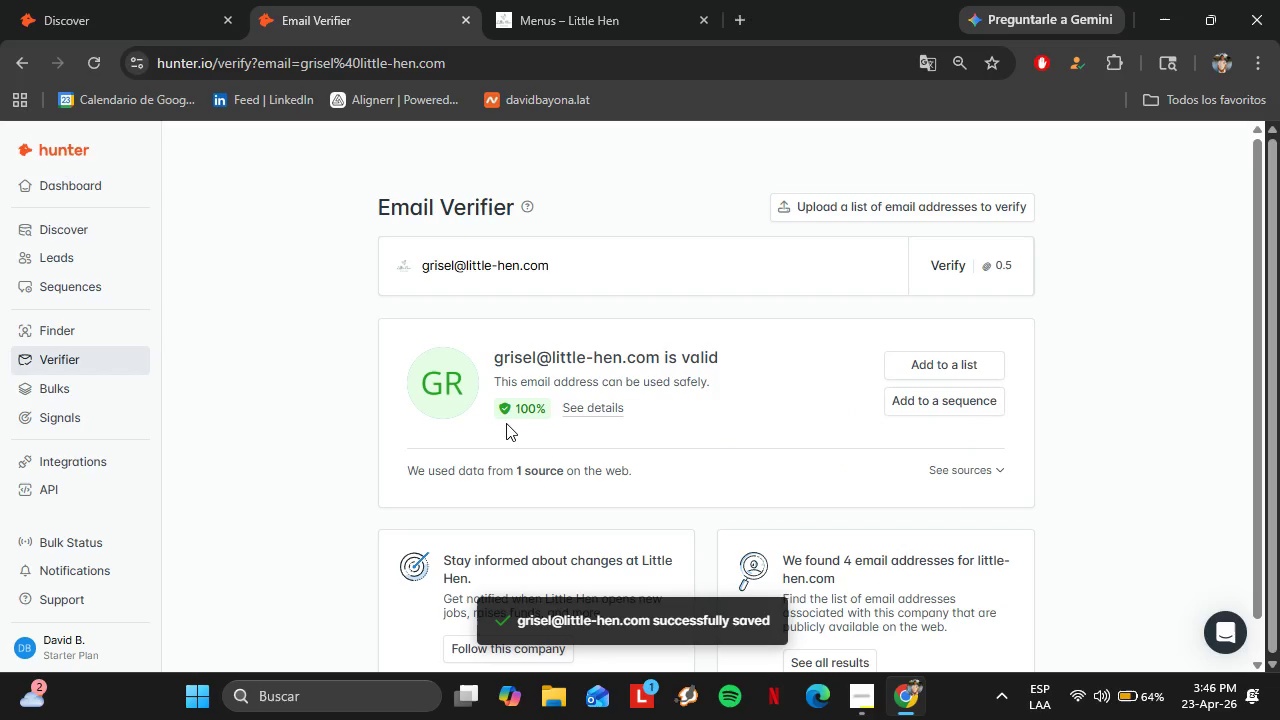 
left_click([55, 263])
 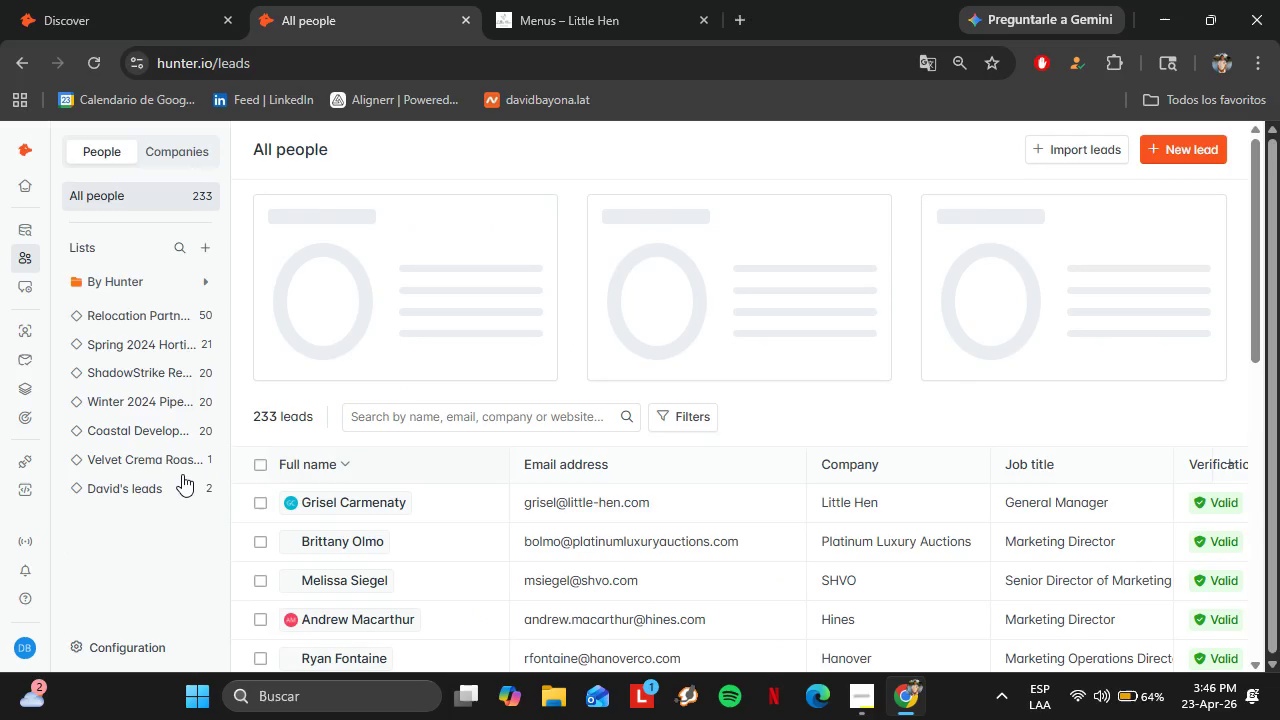 
mouse_move([165, 445])
 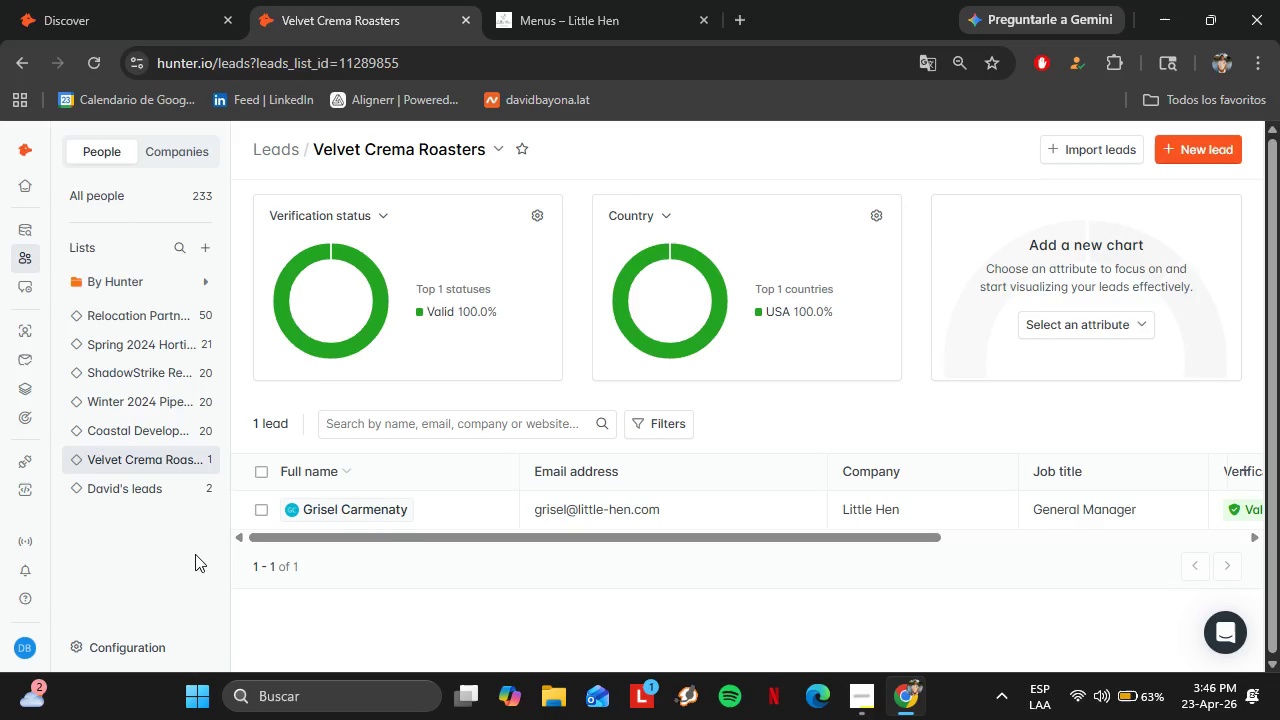 
left_click_drag(start_coordinate=[355, 547], to_coordinate=[661, 548])
 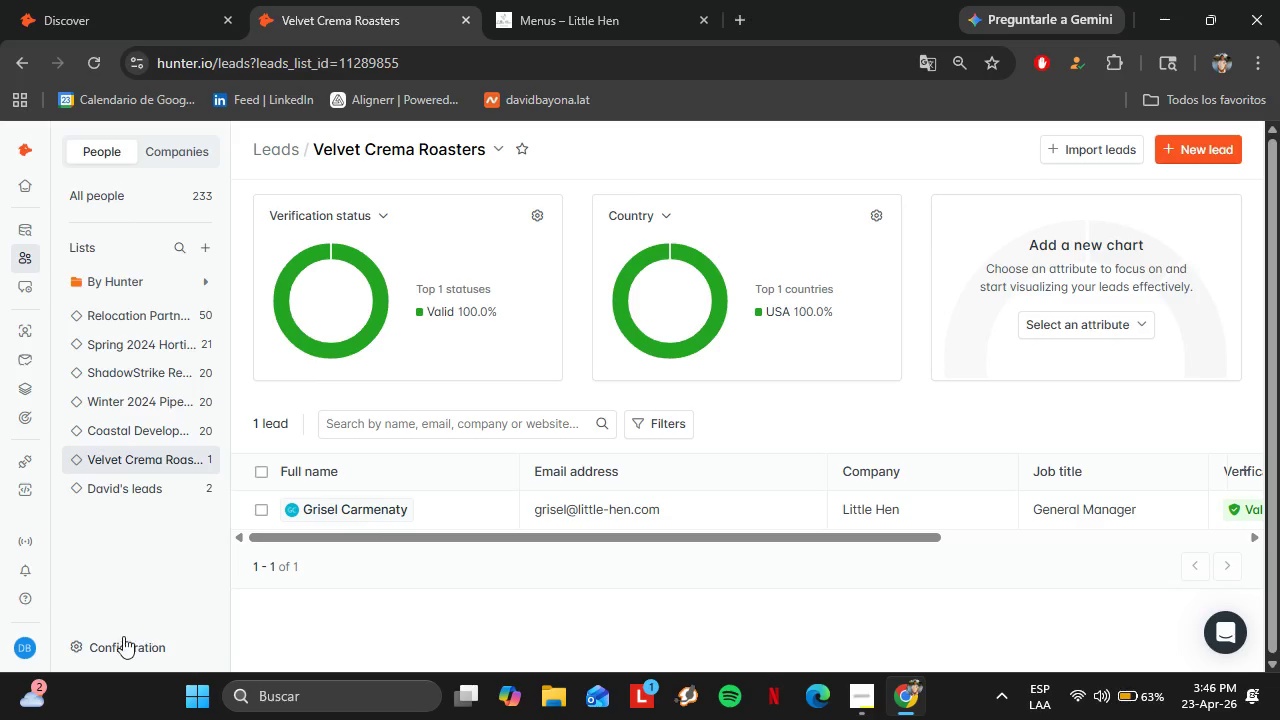 
left_click([113, 641])
 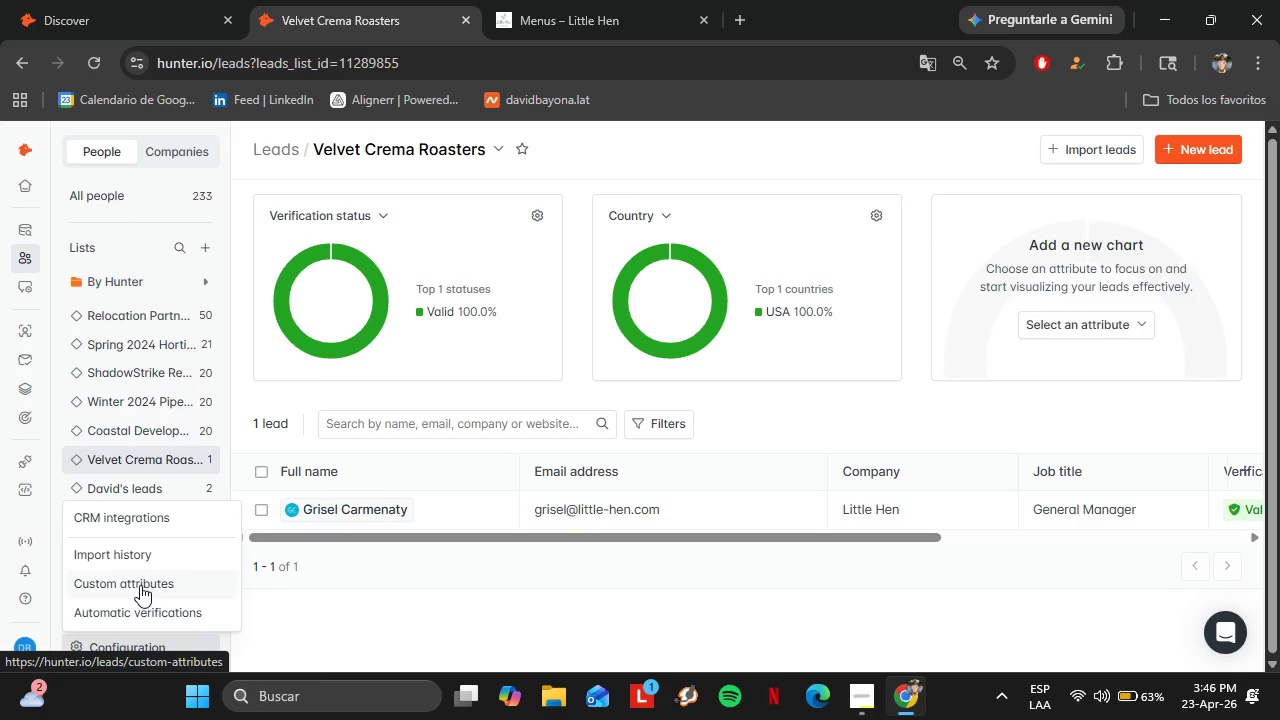 
left_click([140, 585])
 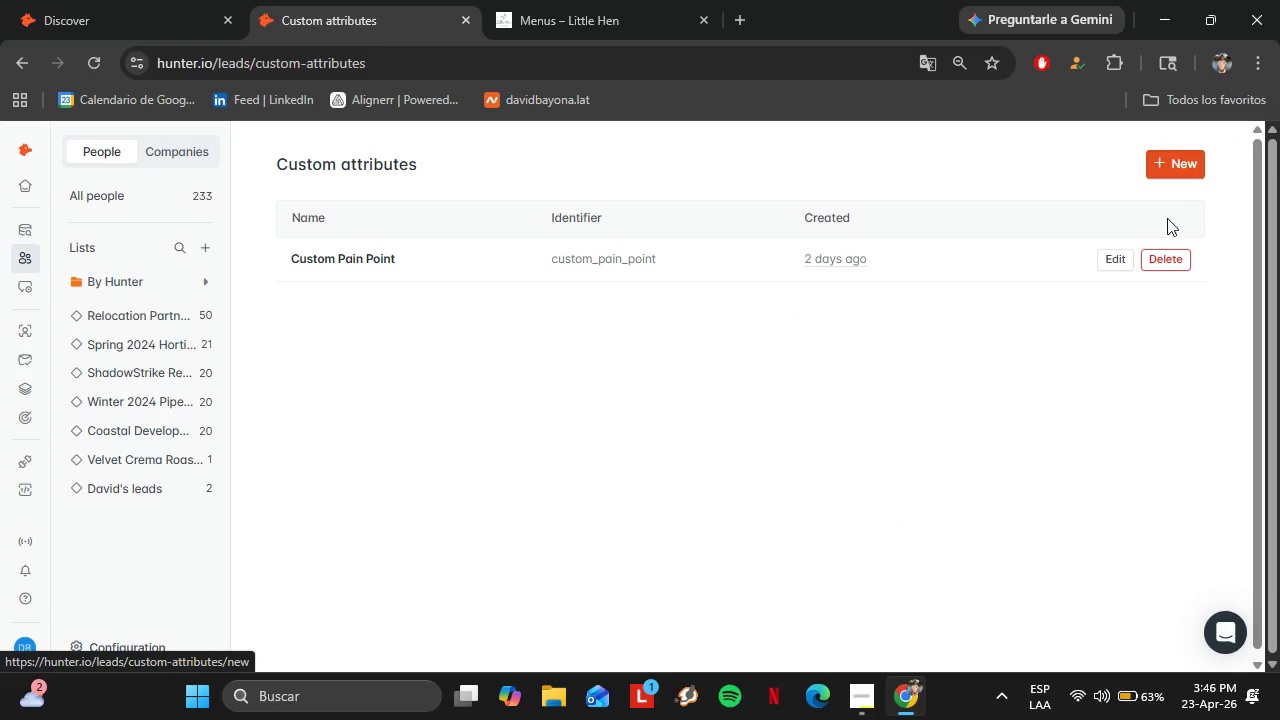 
wait(9.78)
 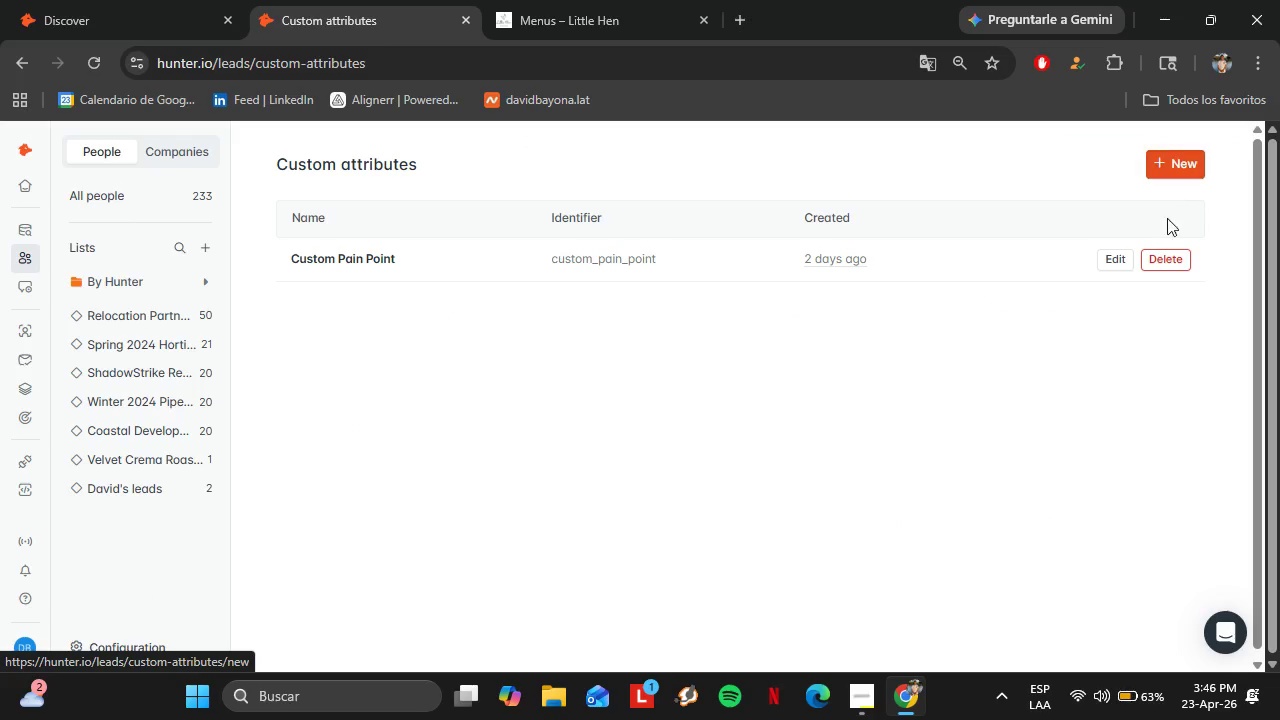 
left_click([1162, 261])
 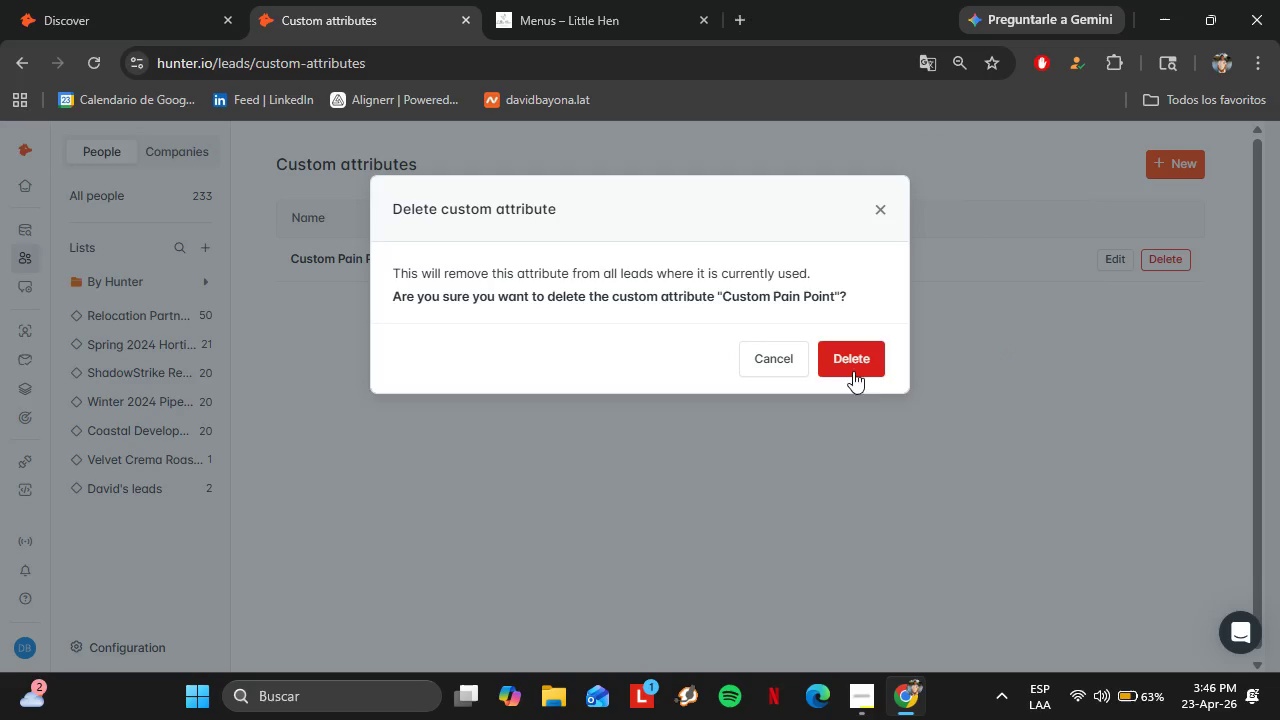 
left_click([855, 361])
 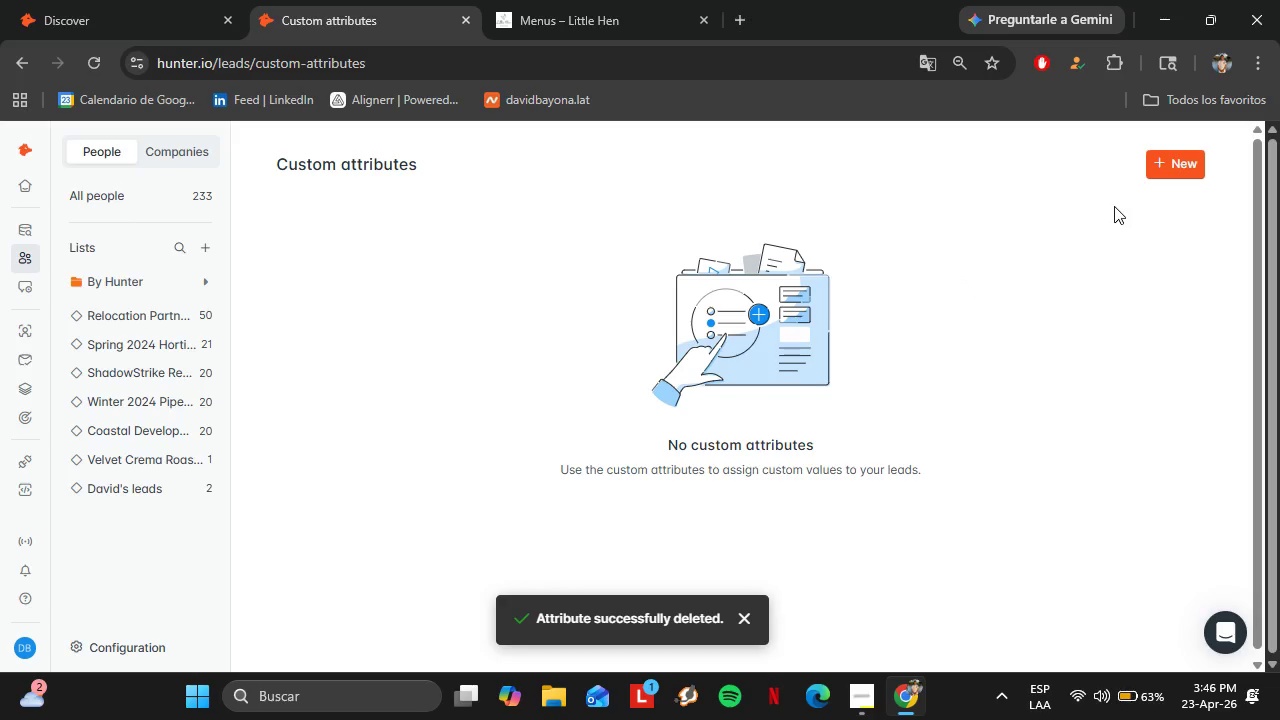 
left_click([1168, 164])
 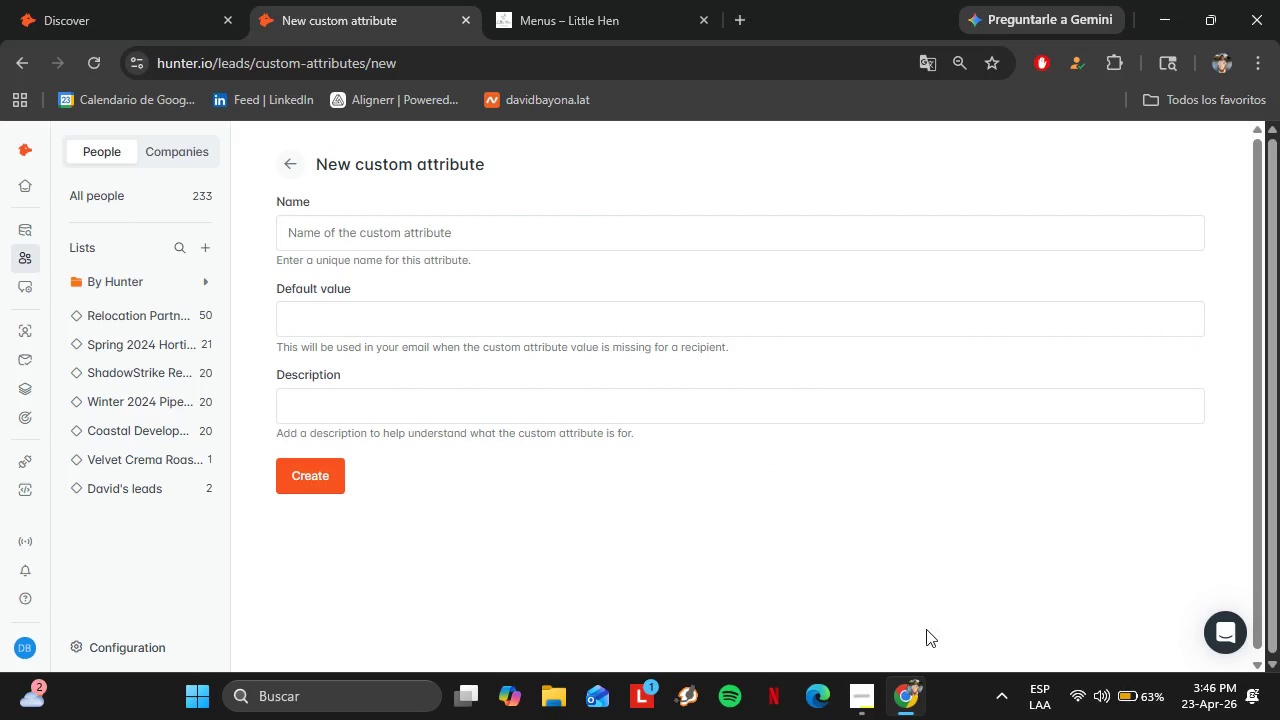 
left_click([861, 695])